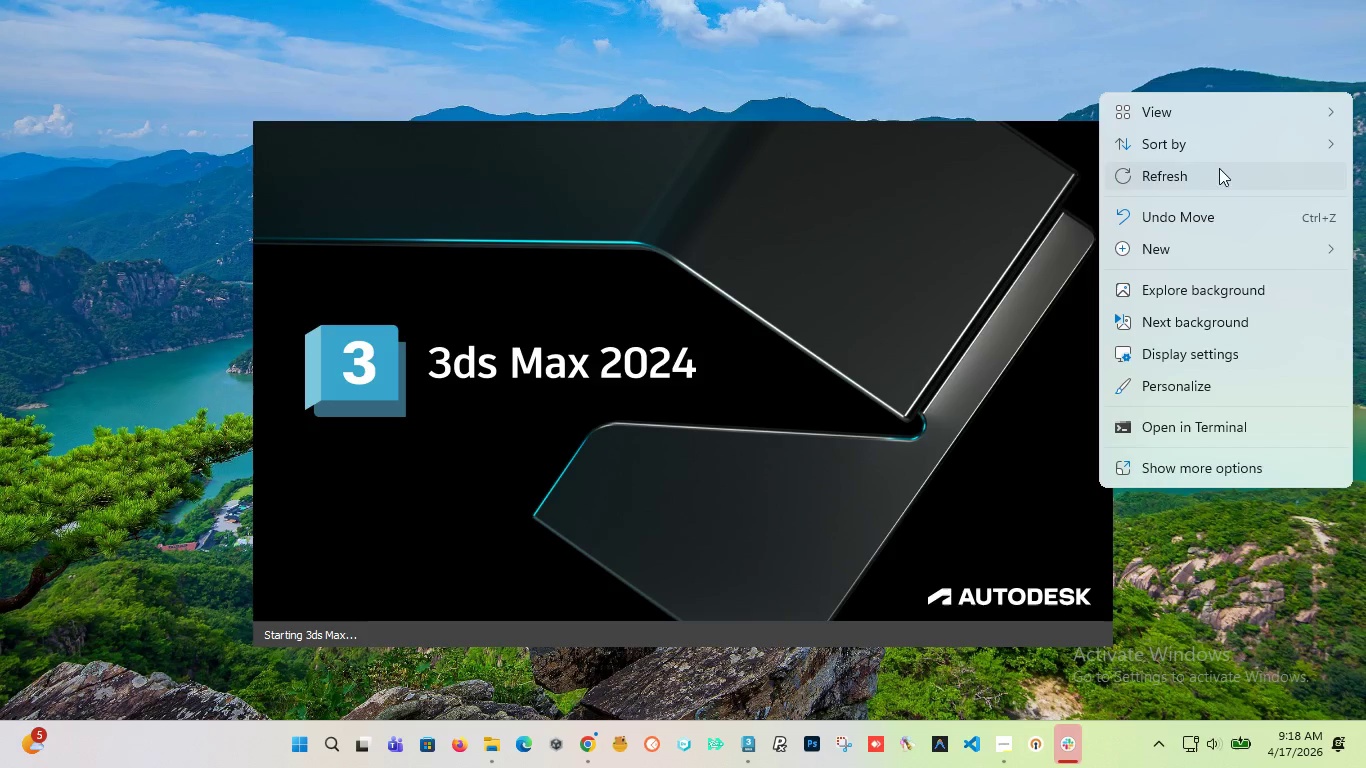 
left_click([1212, 174])
 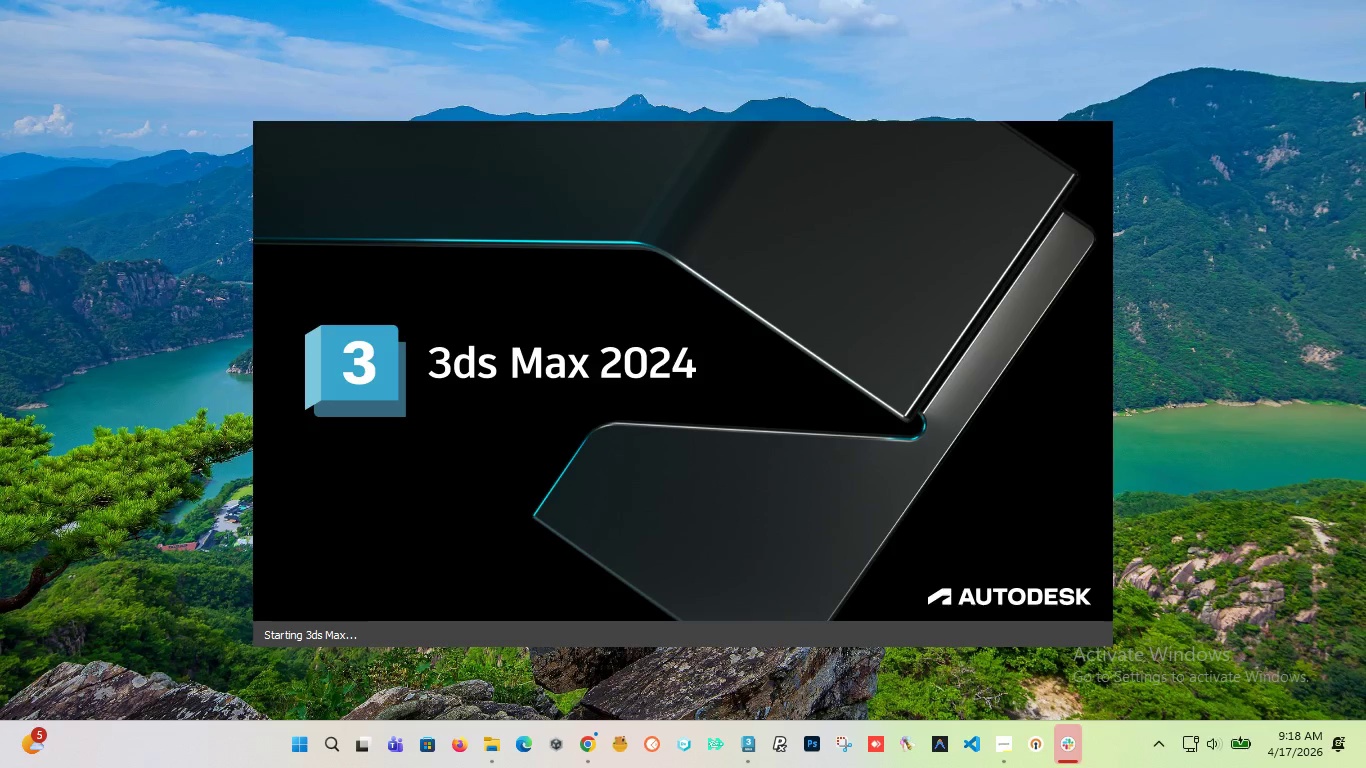 
right_click([1365, 92])
 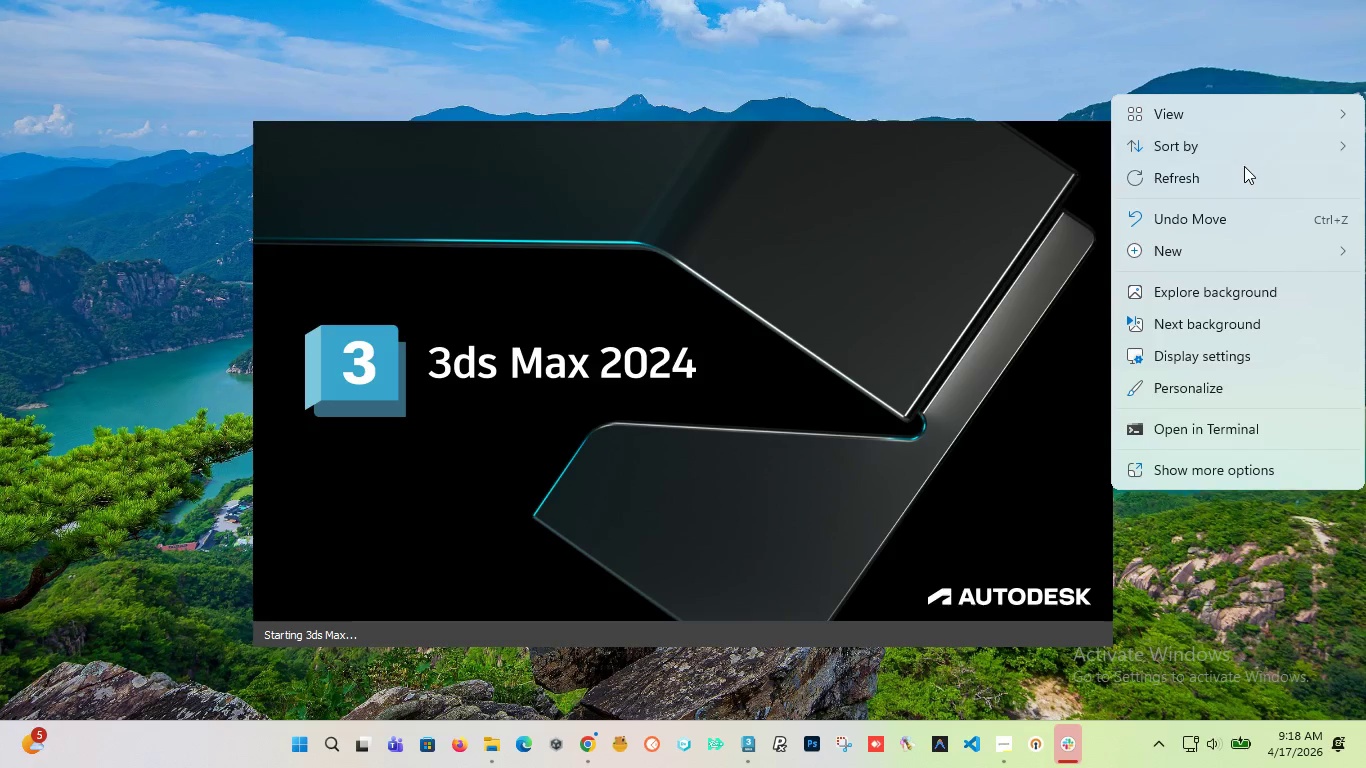 
left_click([1223, 179])
 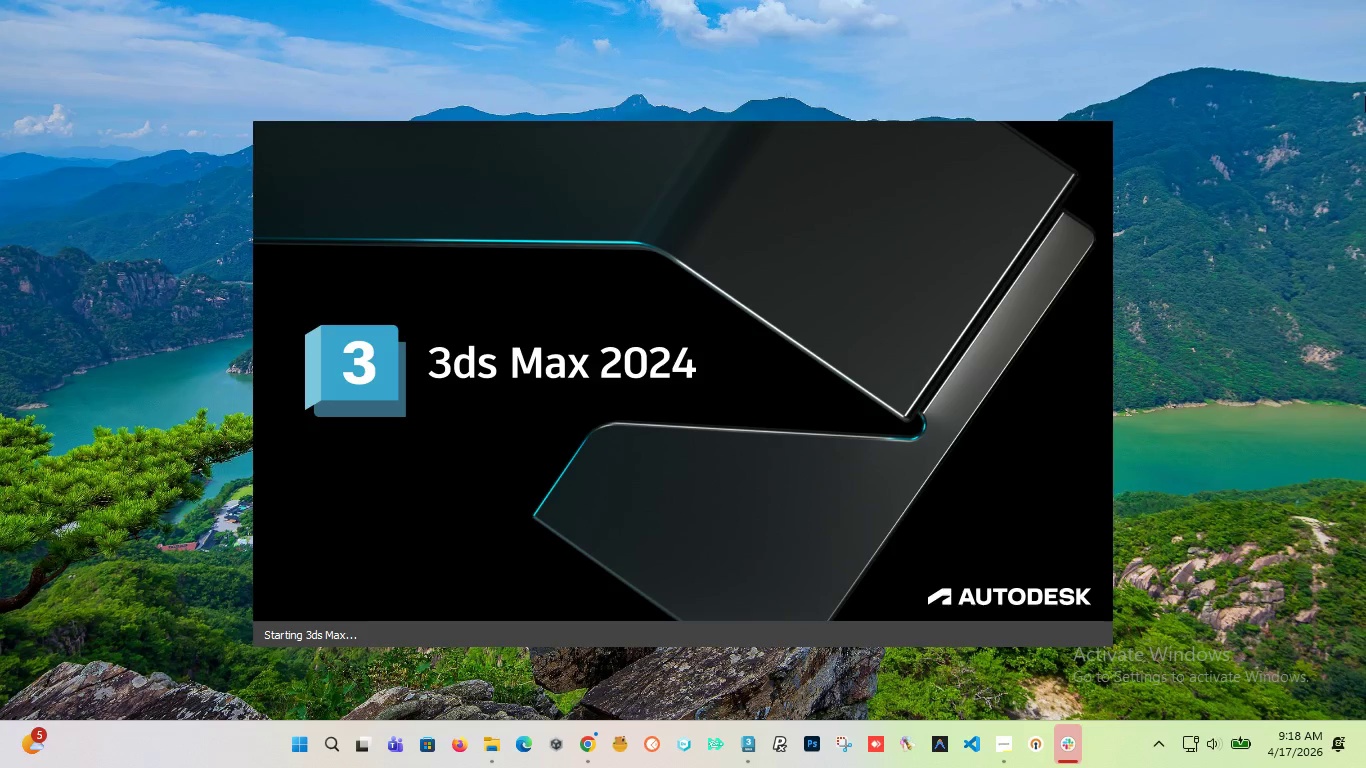 
right_click([1365, 96])
 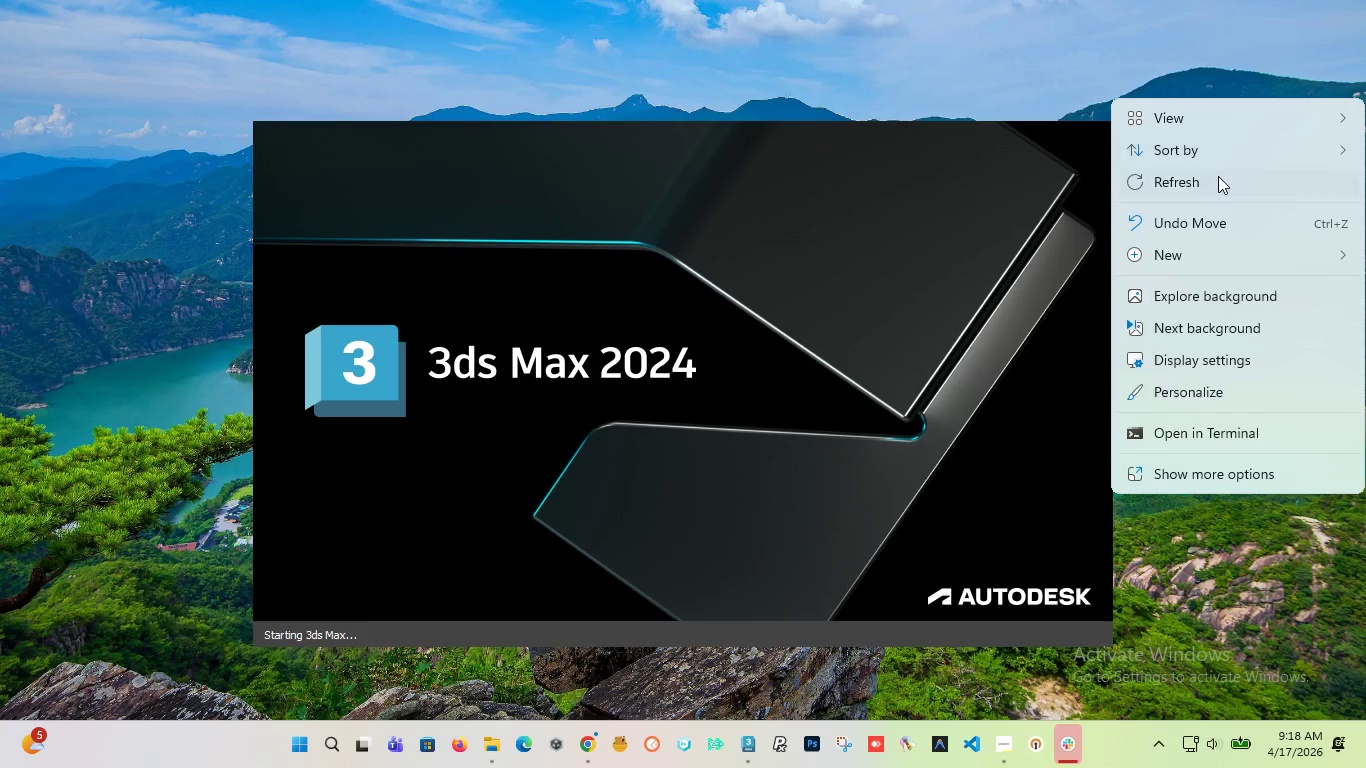 
left_click([1209, 182])
 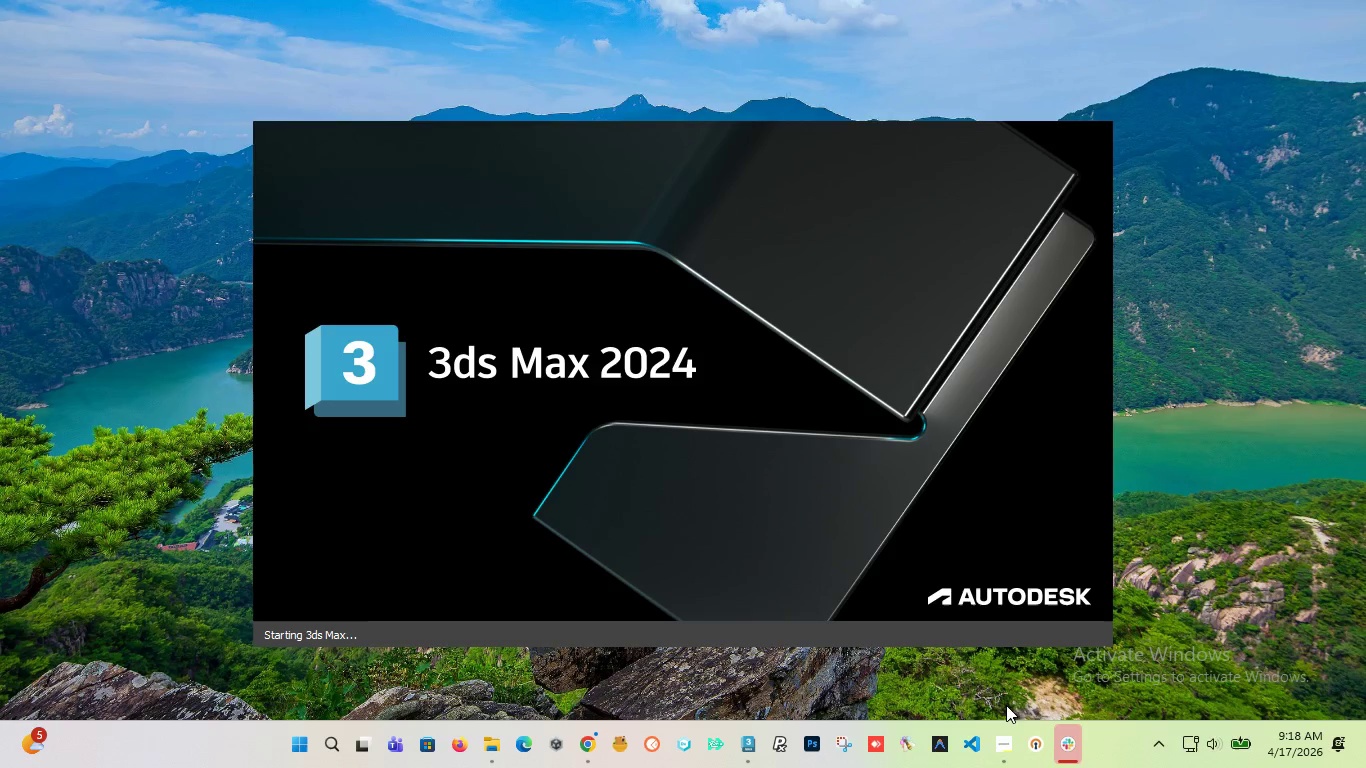 
left_click([1002, 756])